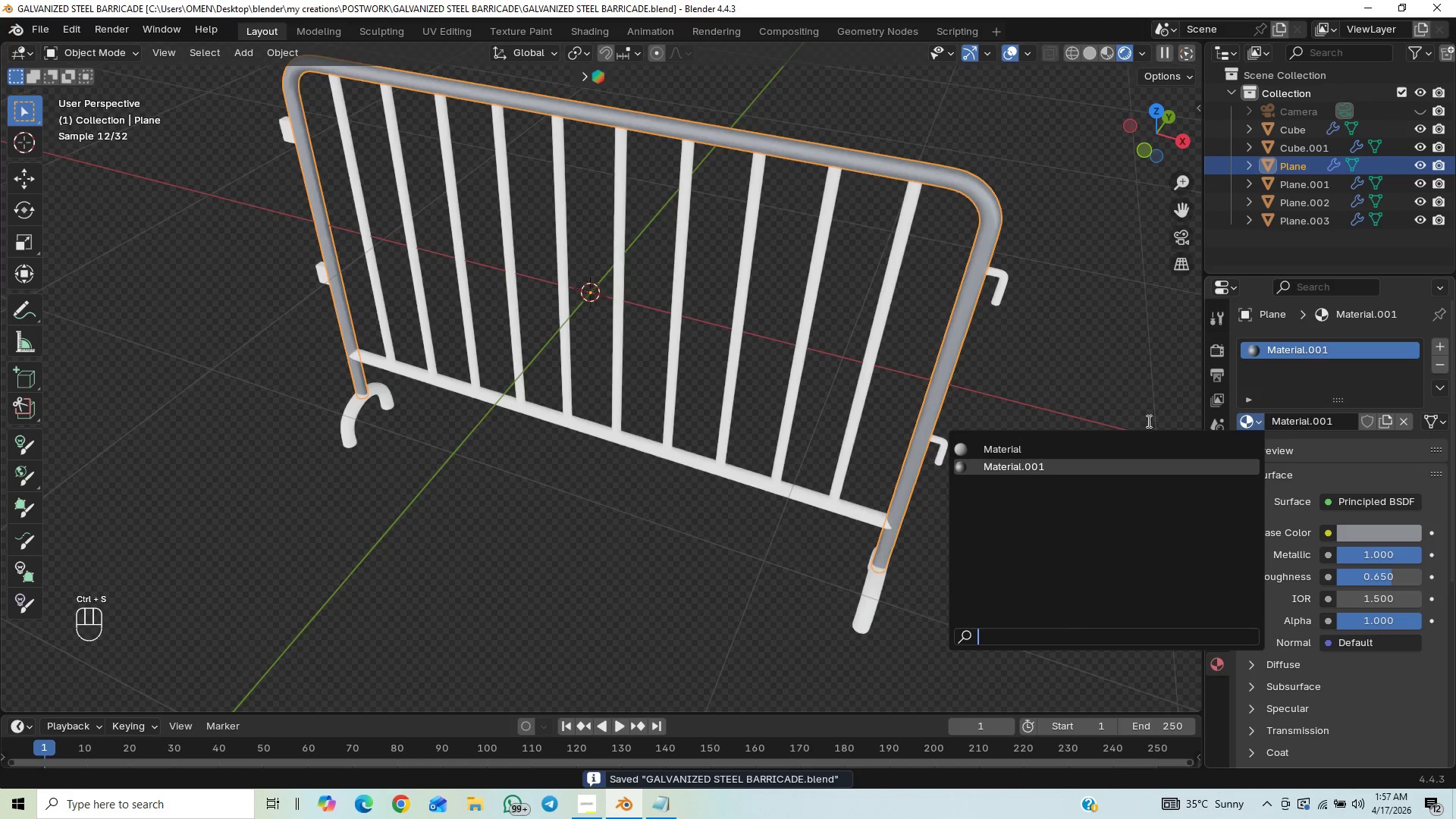 
left_click([1111, 350])
 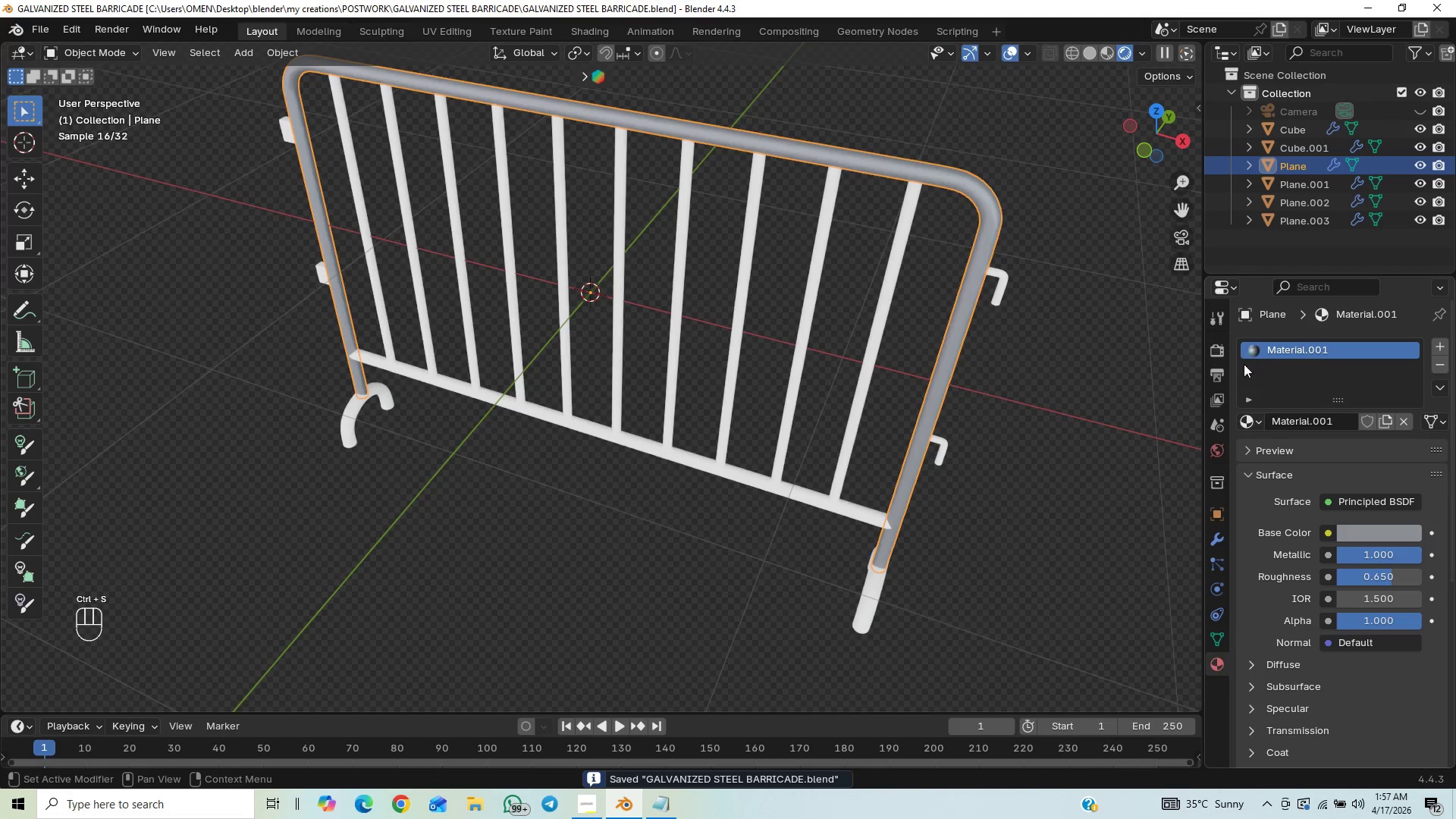 
mouse_move([1233, 415])
 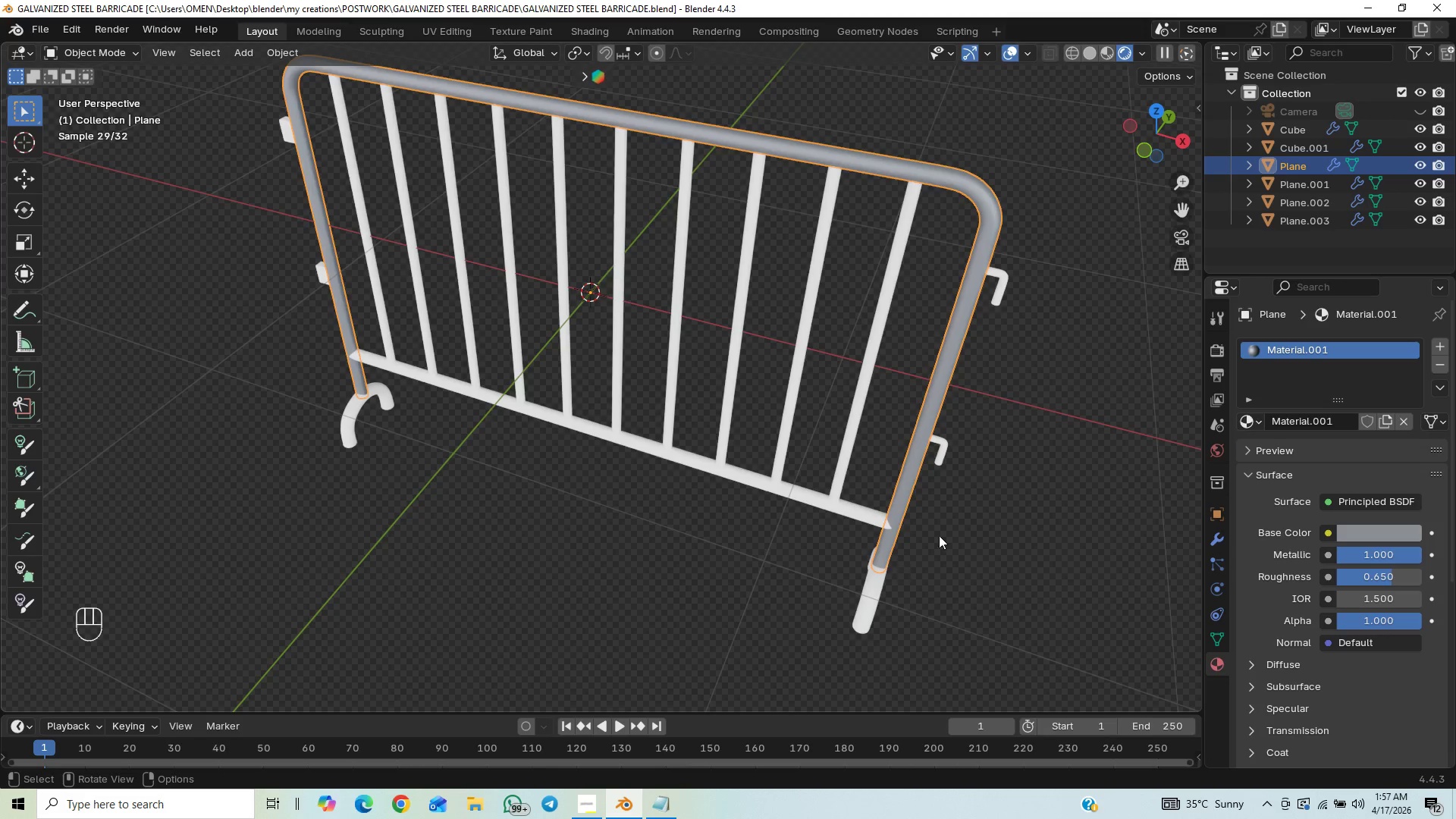 
wait(5.35)
 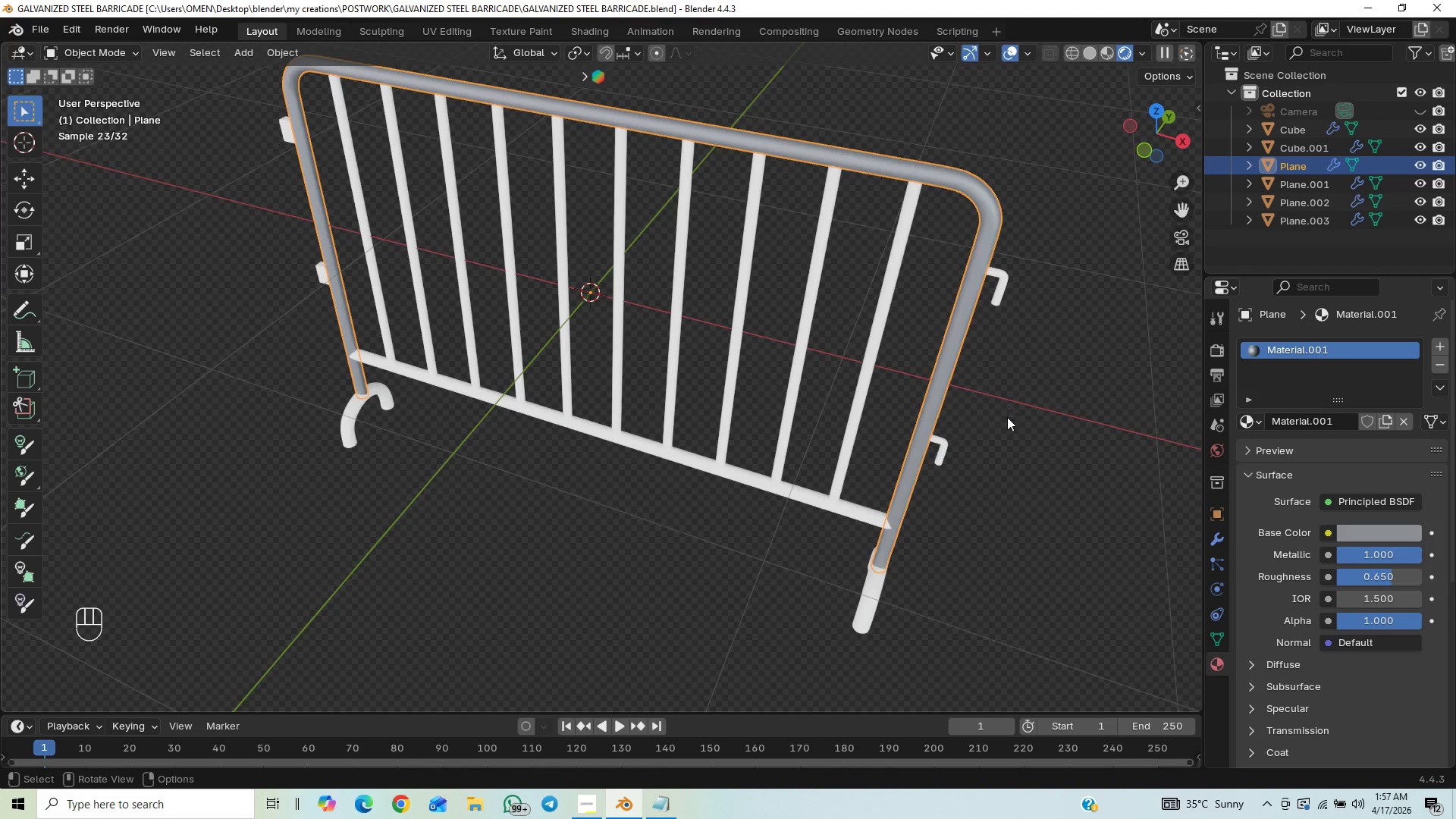 
left_click([867, 514])
 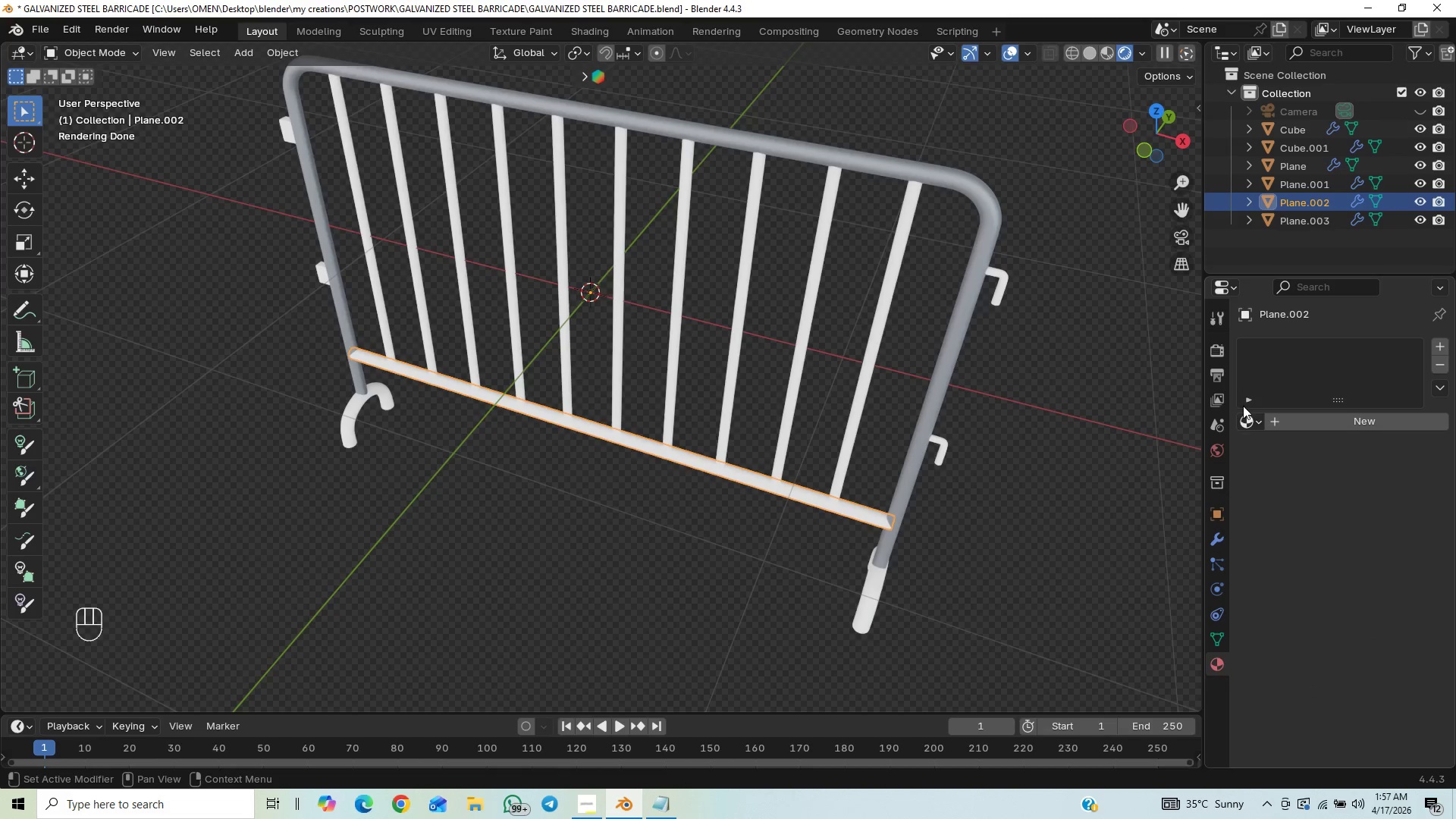 
wait(6.36)
 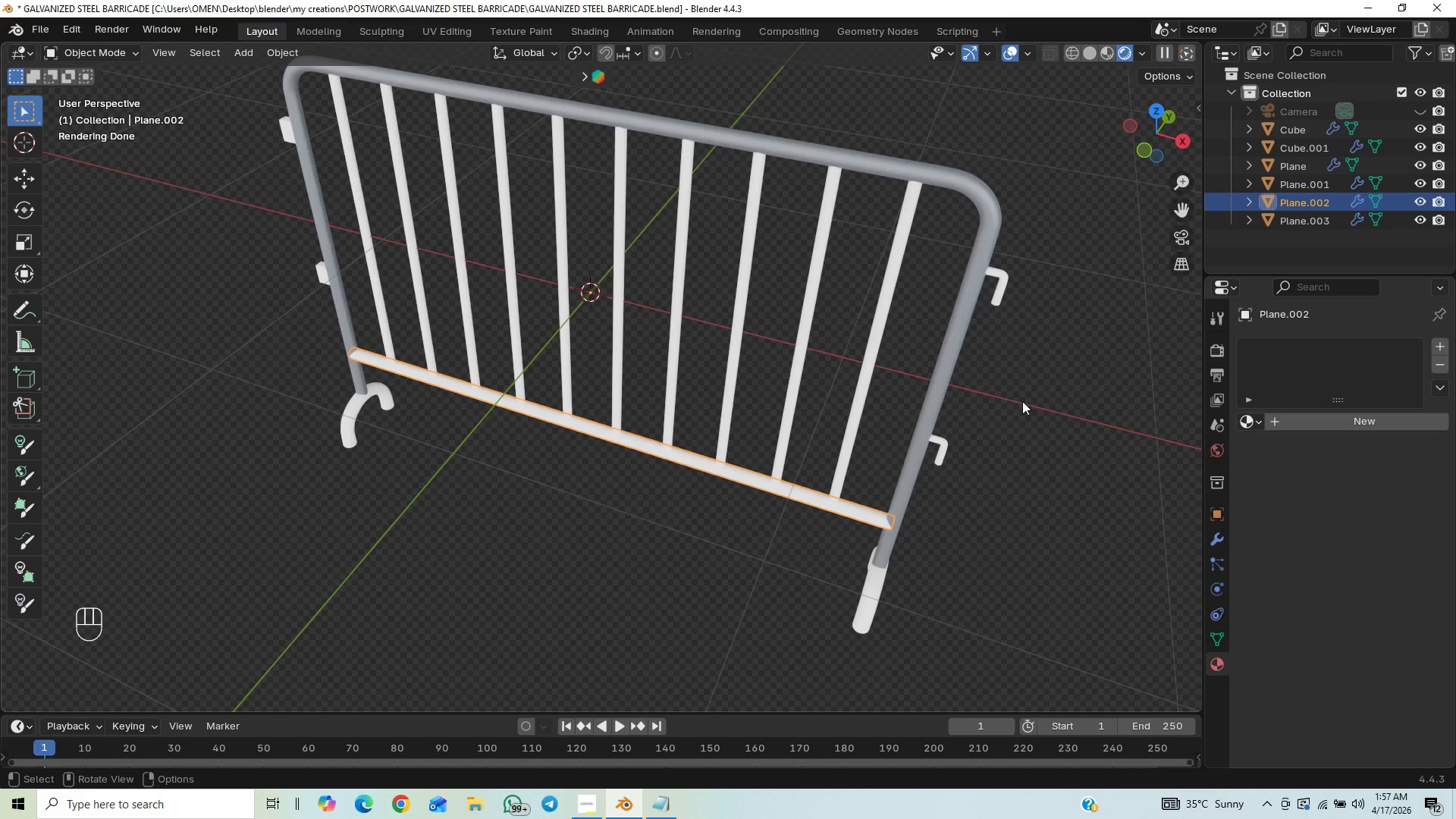 
left_click([1024, 473])
 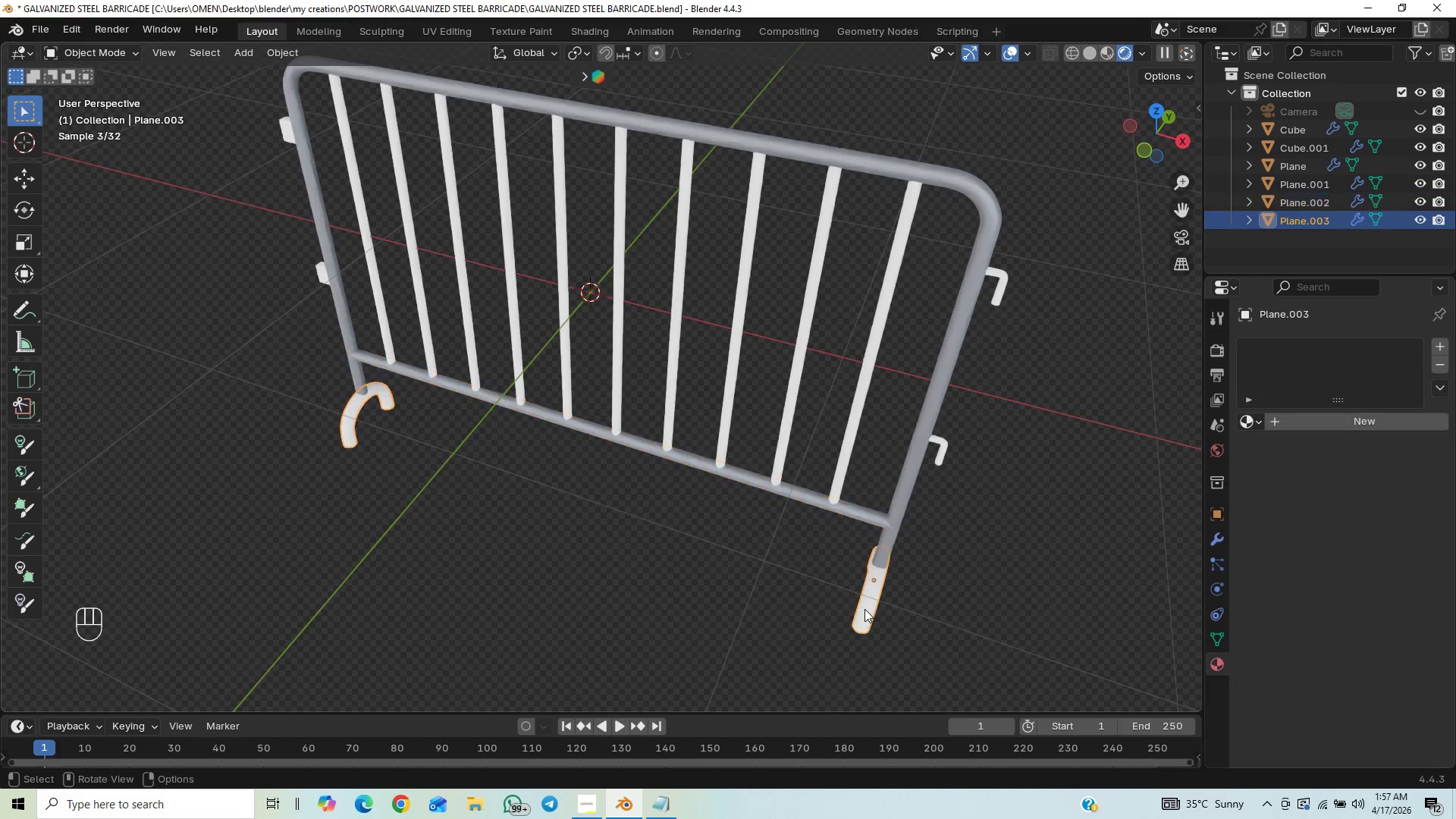 
key(Control+S)
 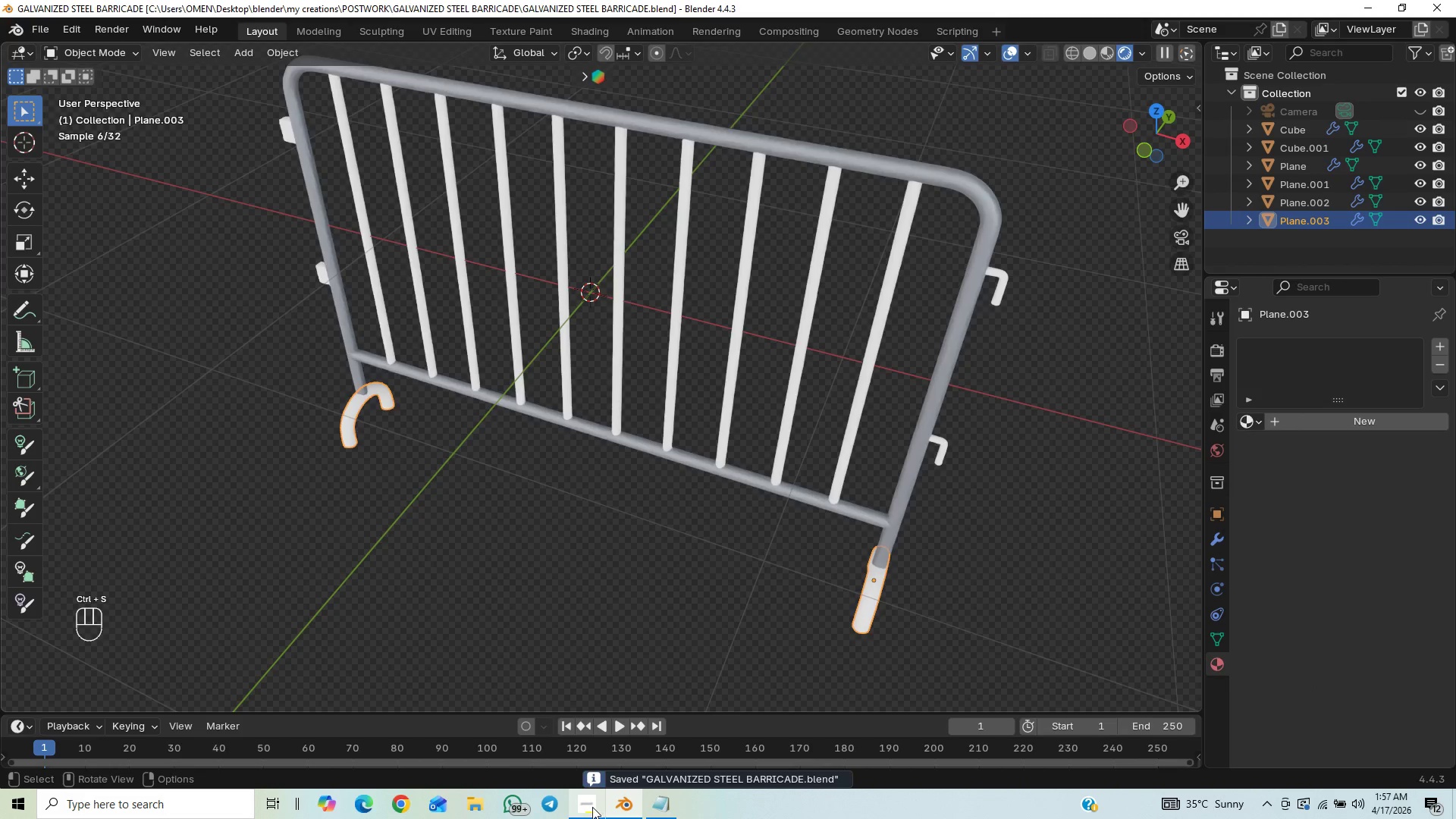 
left_click([592, 807])